 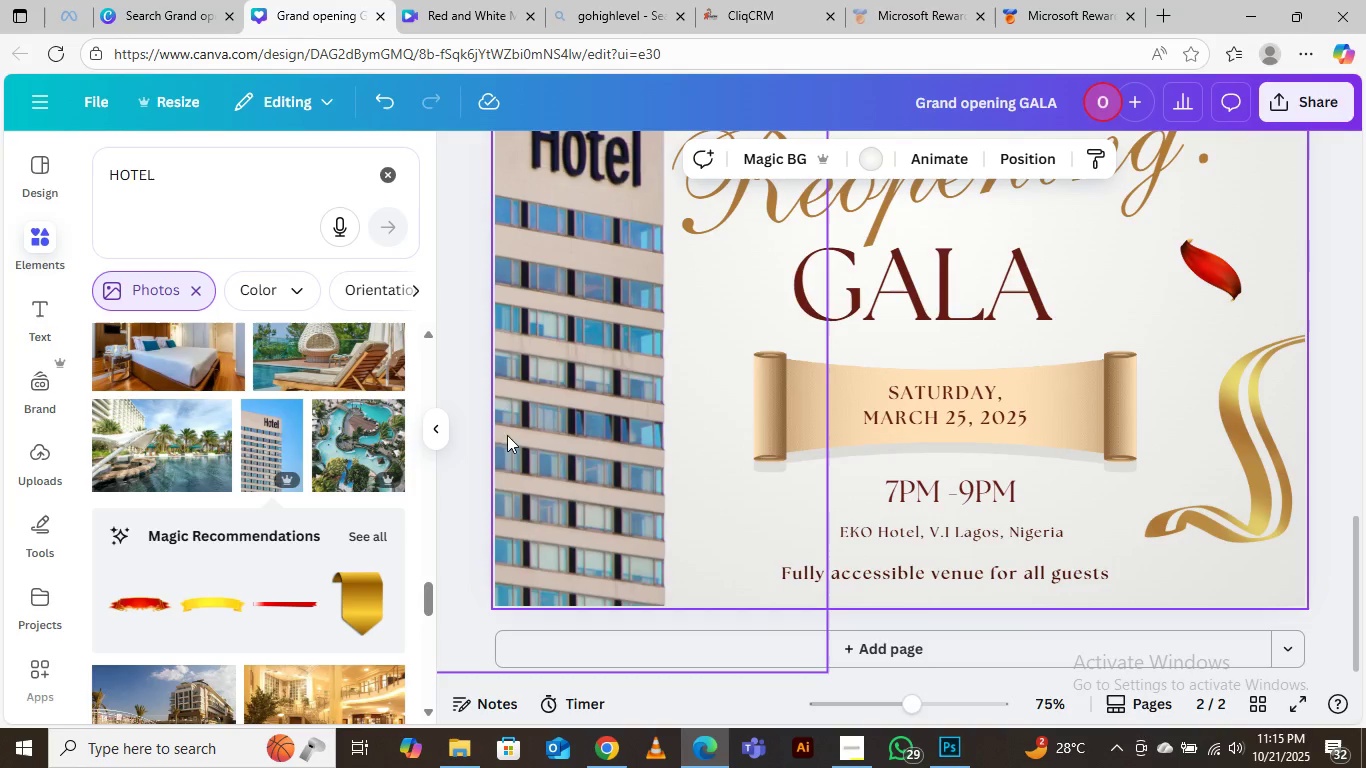 
scroll: coordinate [984, 313], scroll_direction: down, amount: 7.0
 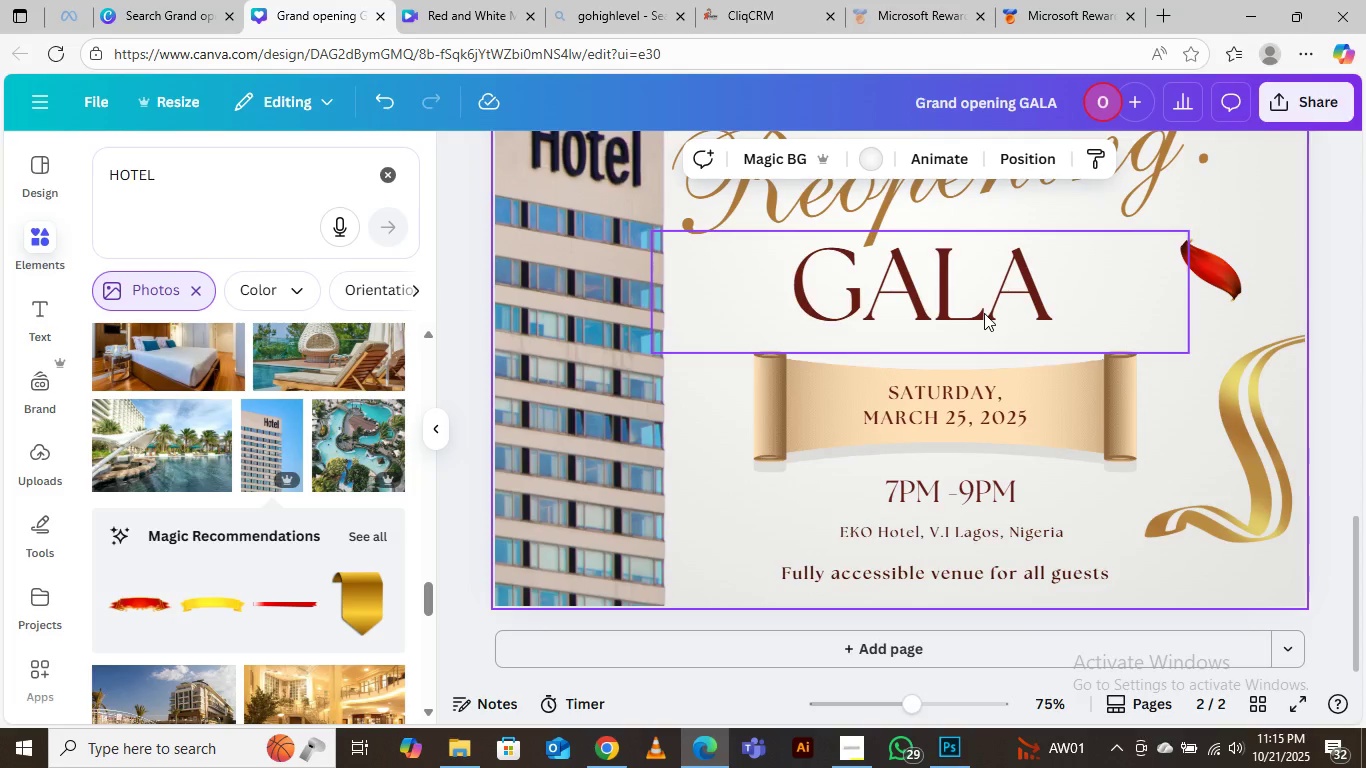 
scroll: coordinate [984, 313], scroll_direction: up, amount: 4.0
 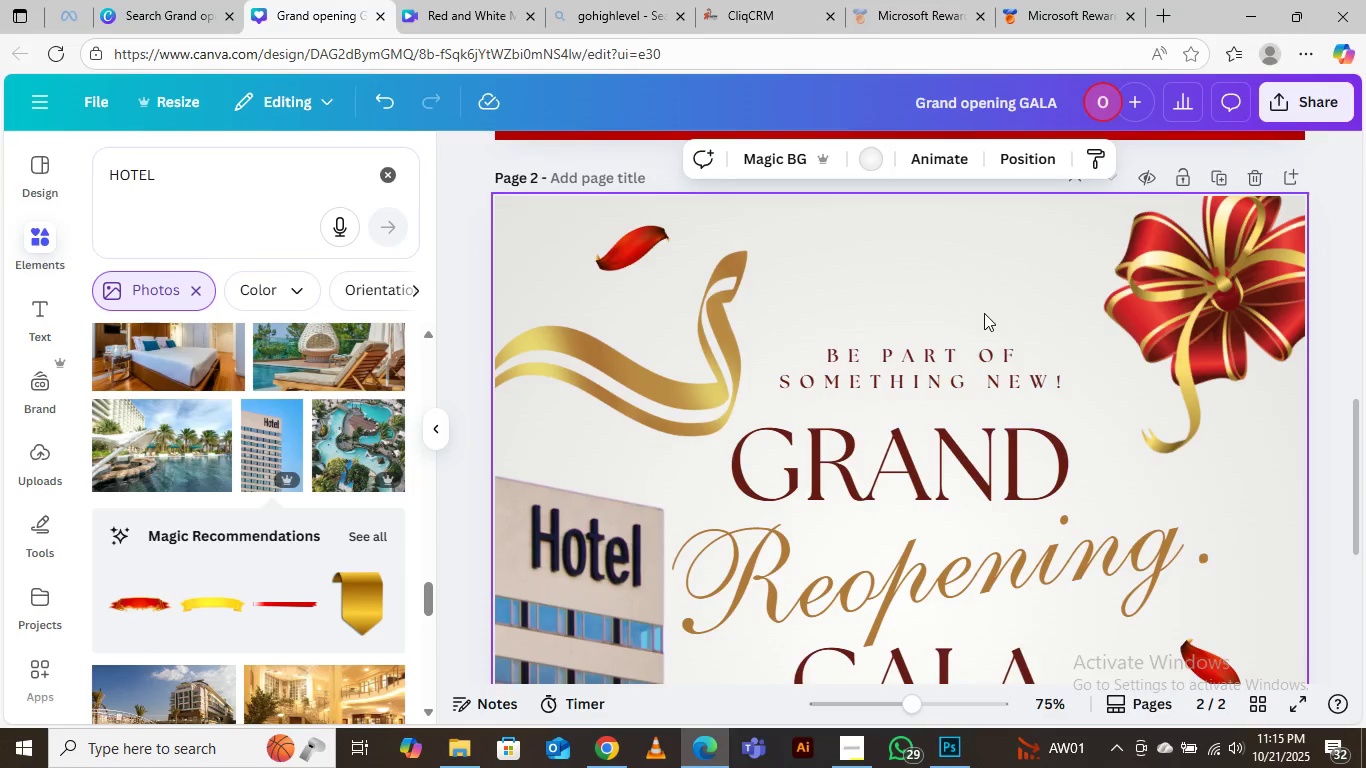 
scroll: coordinate [984, 313], scroll_direction: down, amount: 11.0
 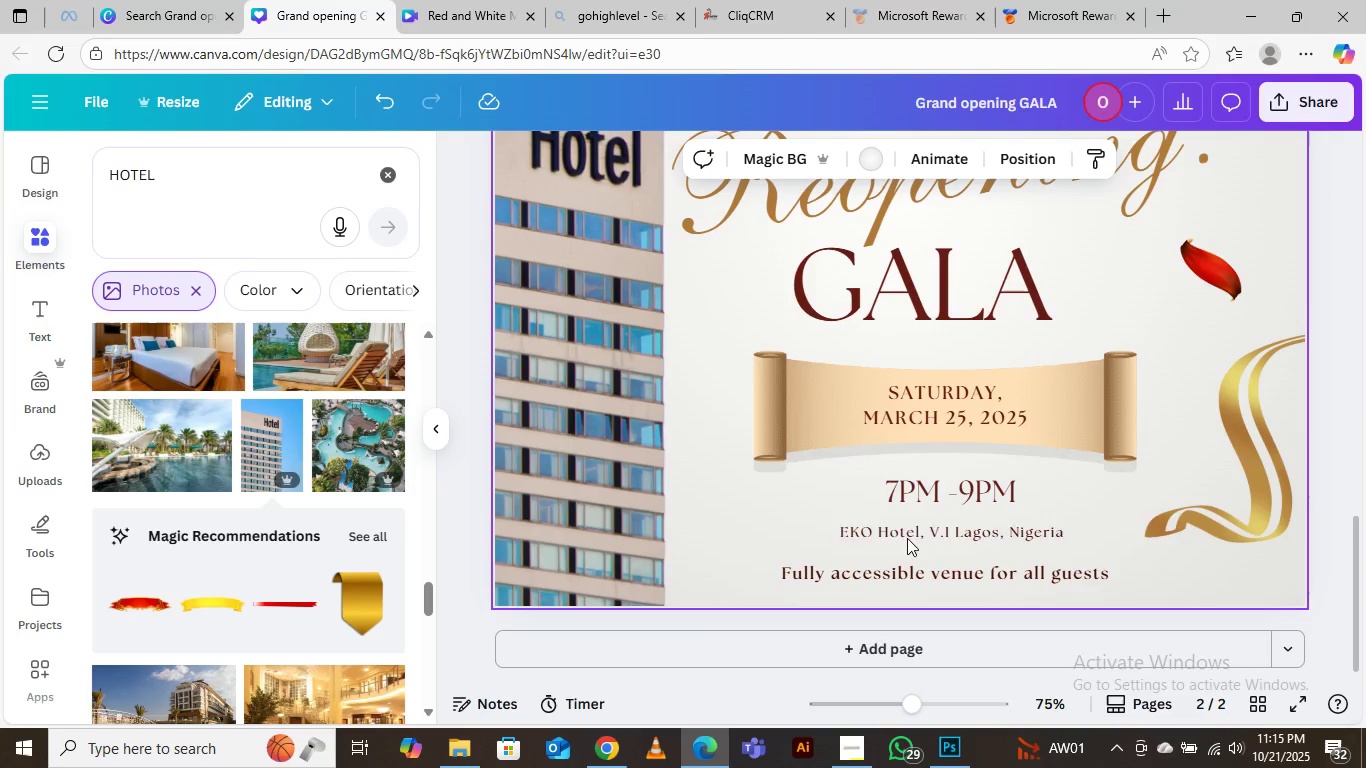 
scroll: coordinate [888, 402], scroll_direction: up, amount: 11.0
 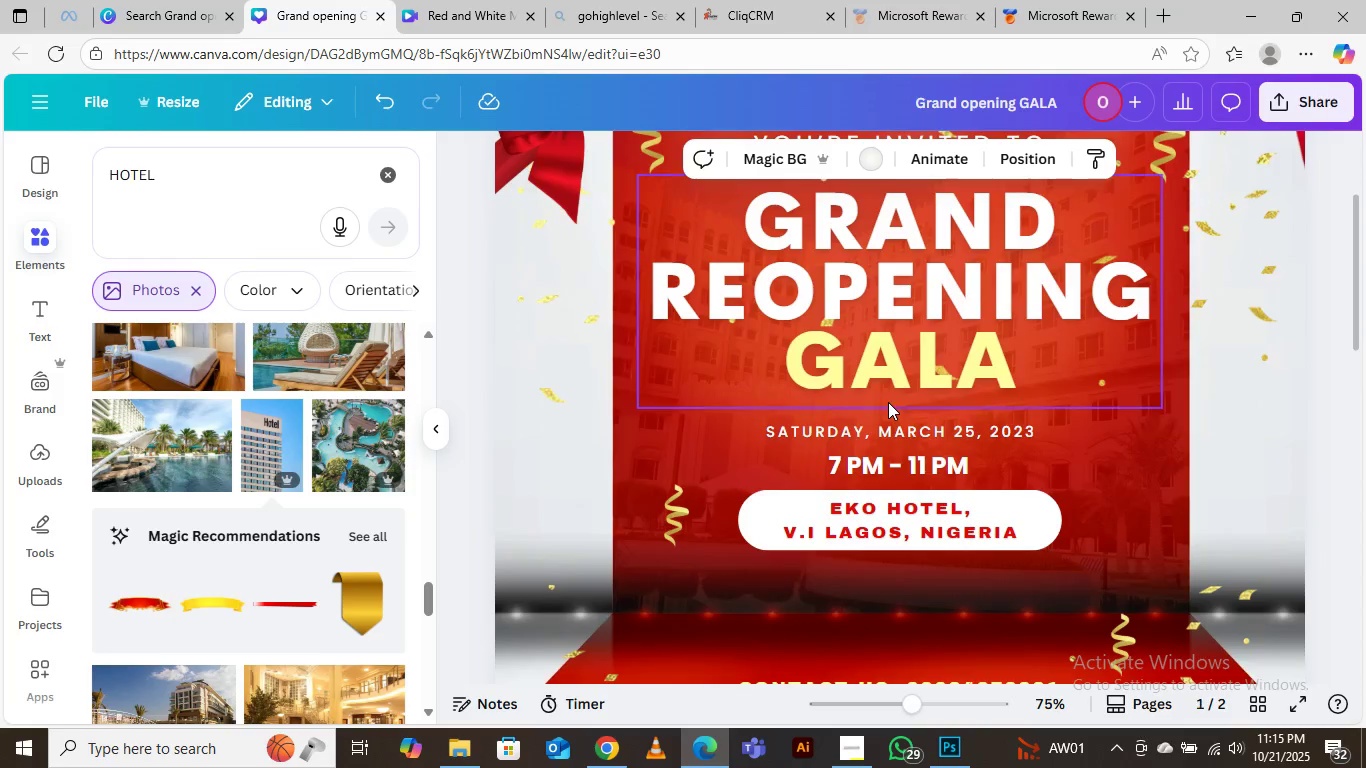 
scroll: coordinate [893, 399], scroll_direction: down, amount: 9.0
 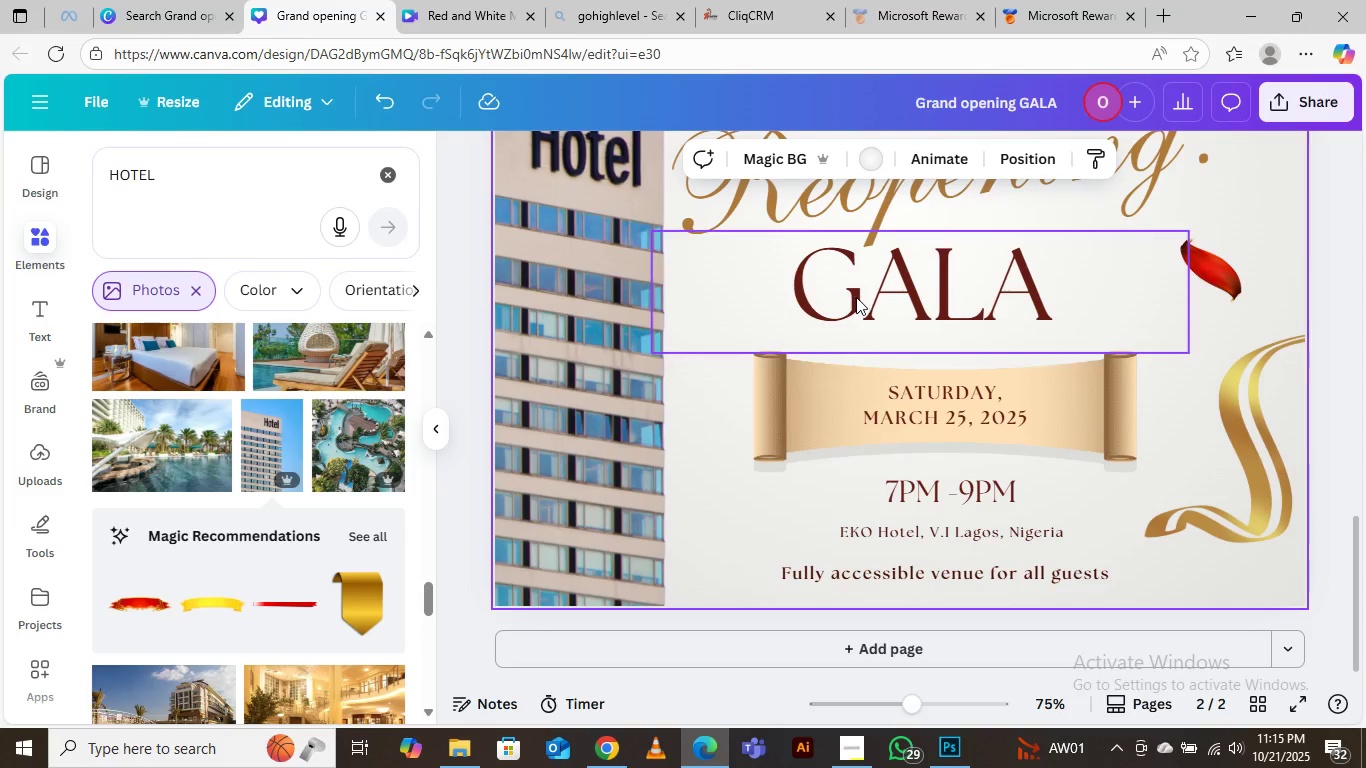 
wait(5.14)
 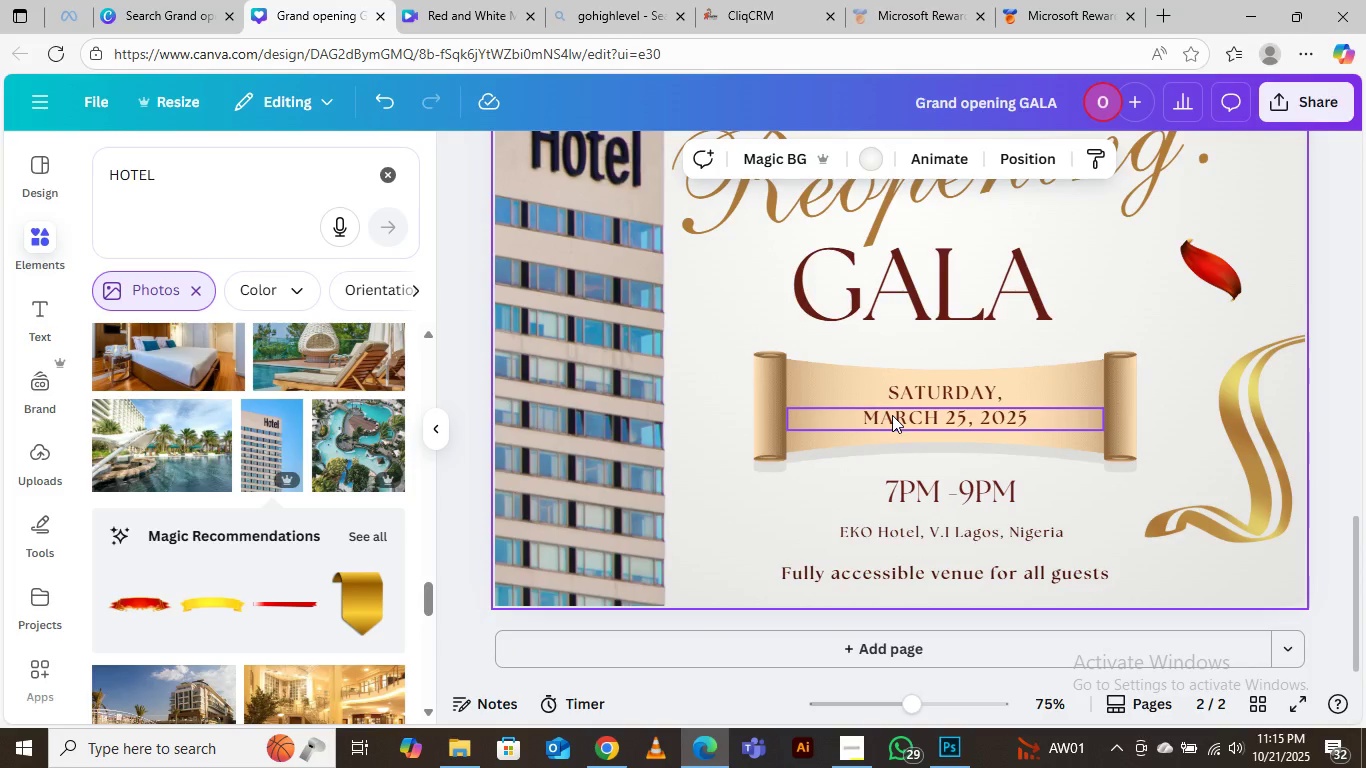 
scroll: coordinate [830, 374], scroll_direction: up, amount: 10.0
 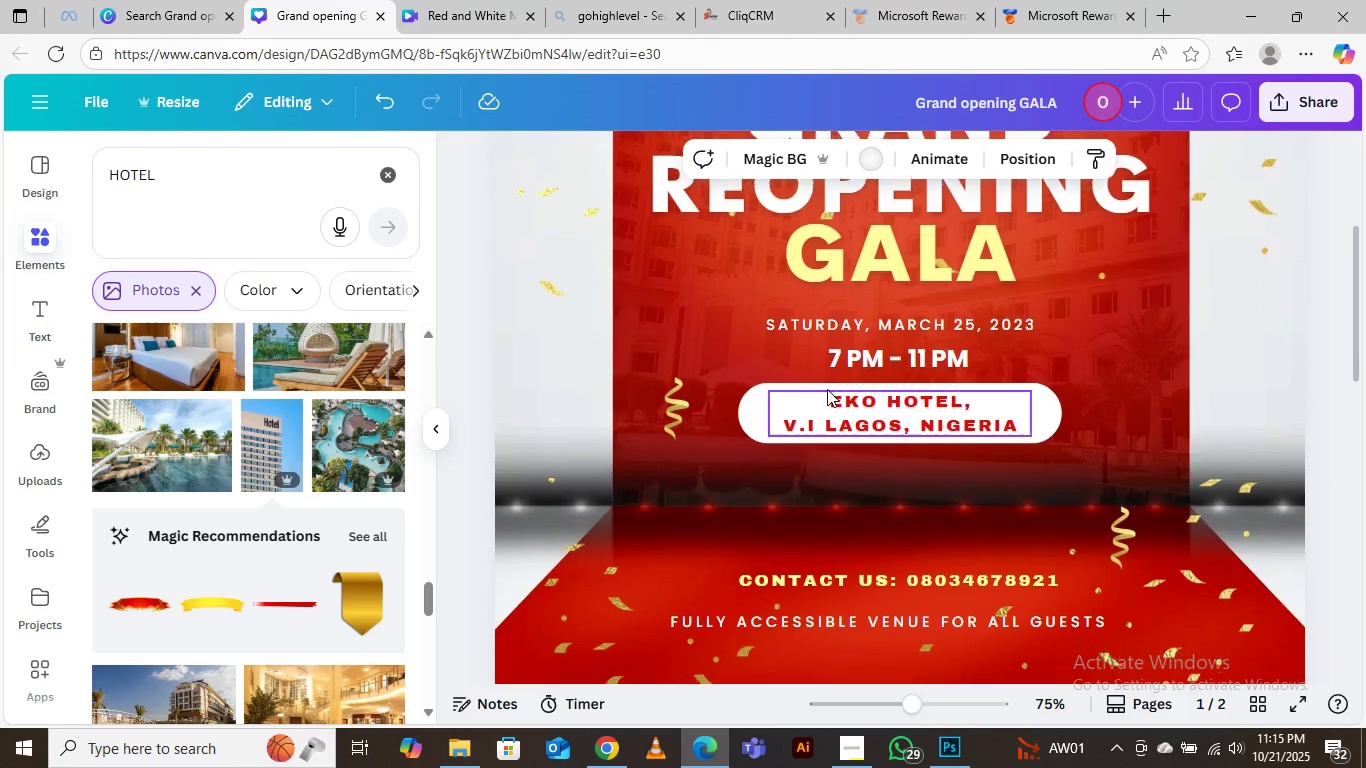 
scroll: coordinate [827, 389], scroll_direction: down, amount: 9.0
 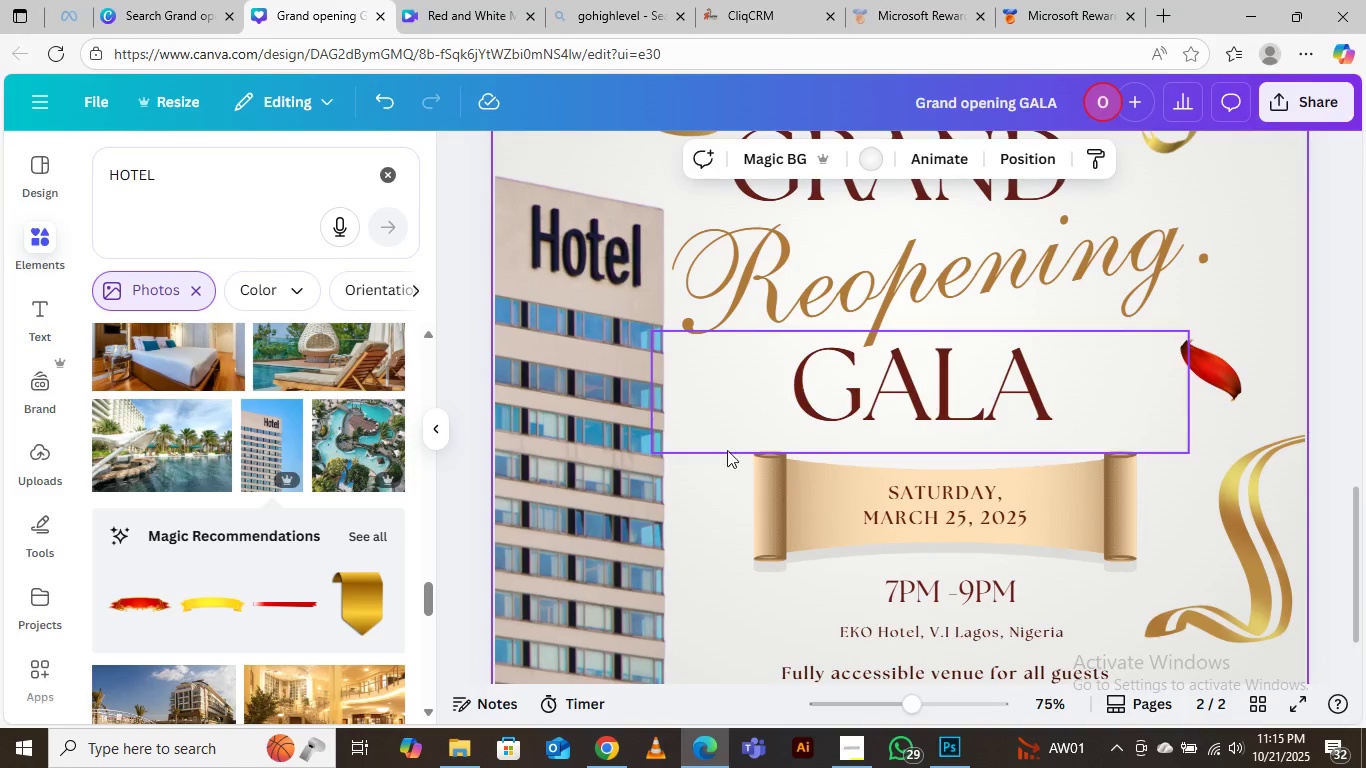 
scroll: coordinate [701, 445], scroll_direction: up, amount: 3.0
 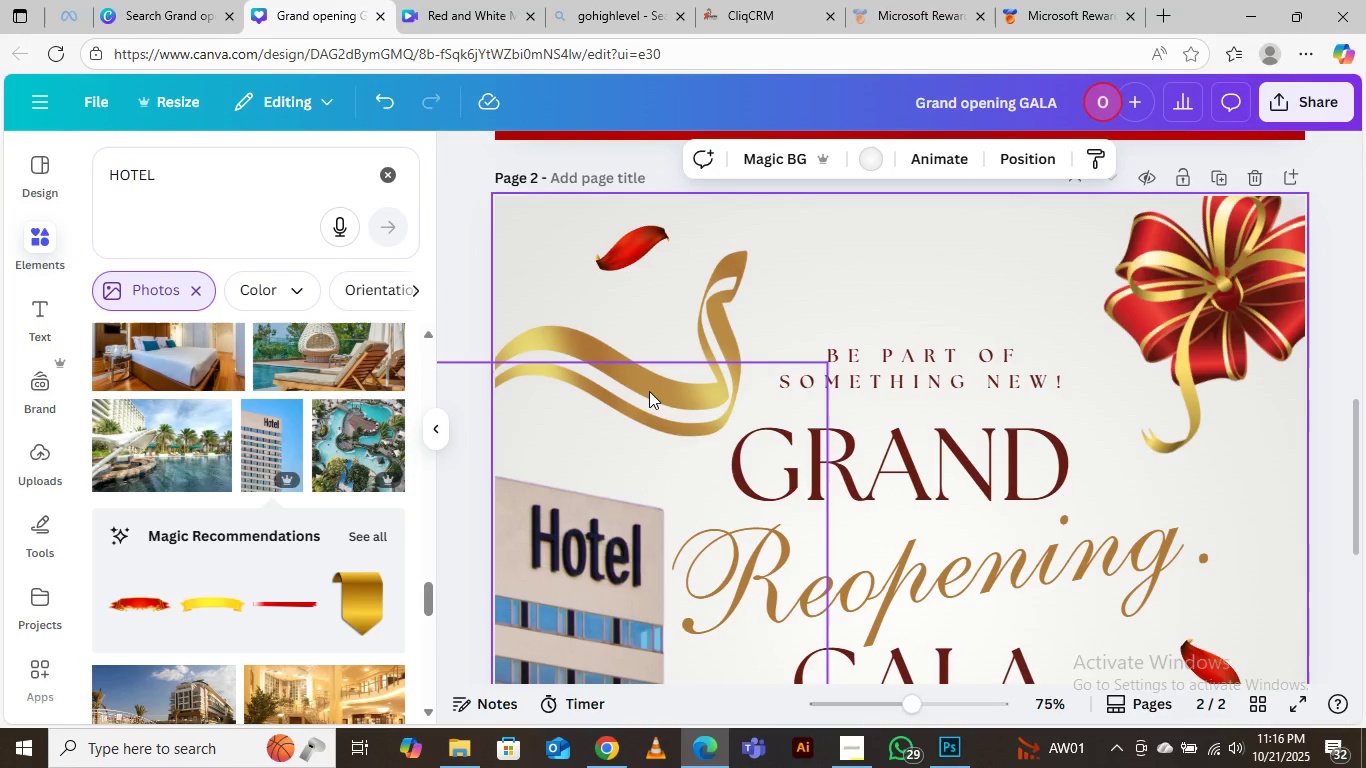 
scroll: coordinate [861, 458], scroll_direction: down, amount: 8.0
 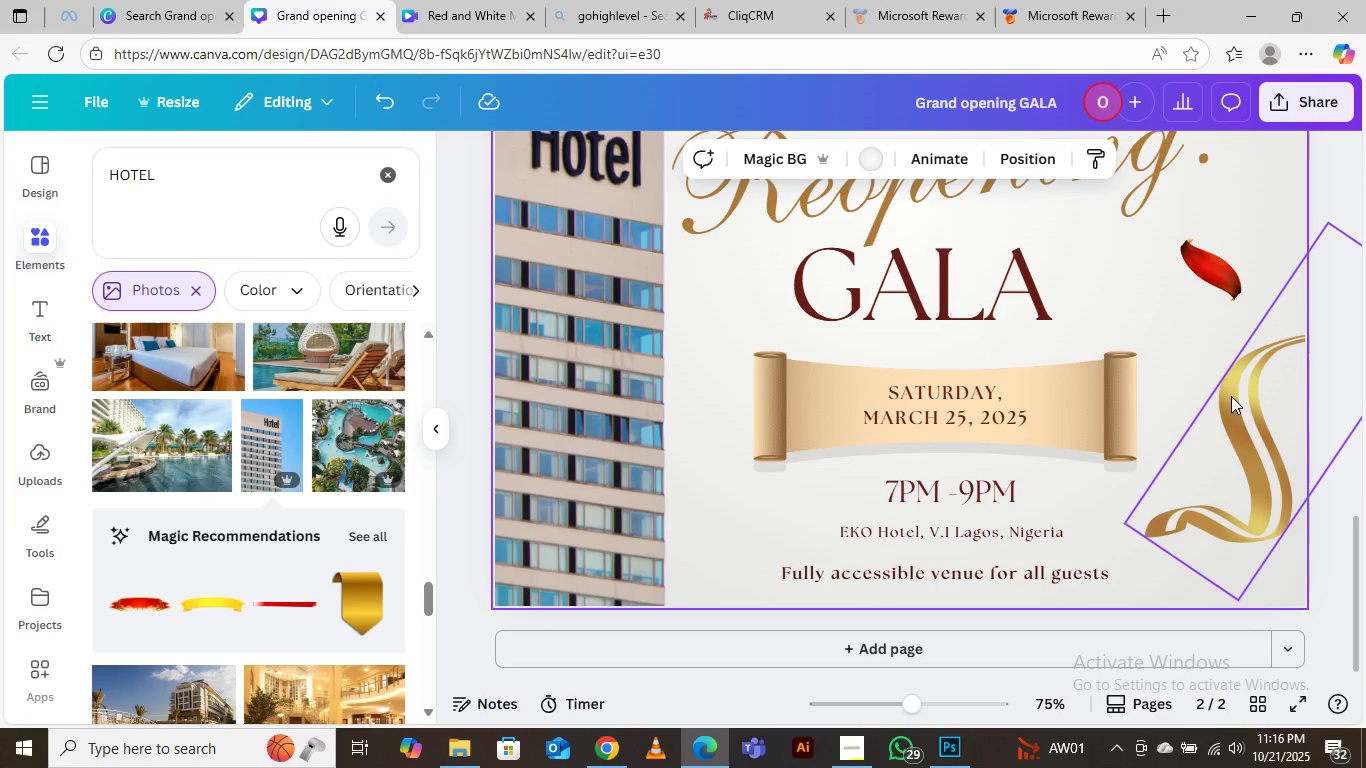 
left_click([1248, 427])
 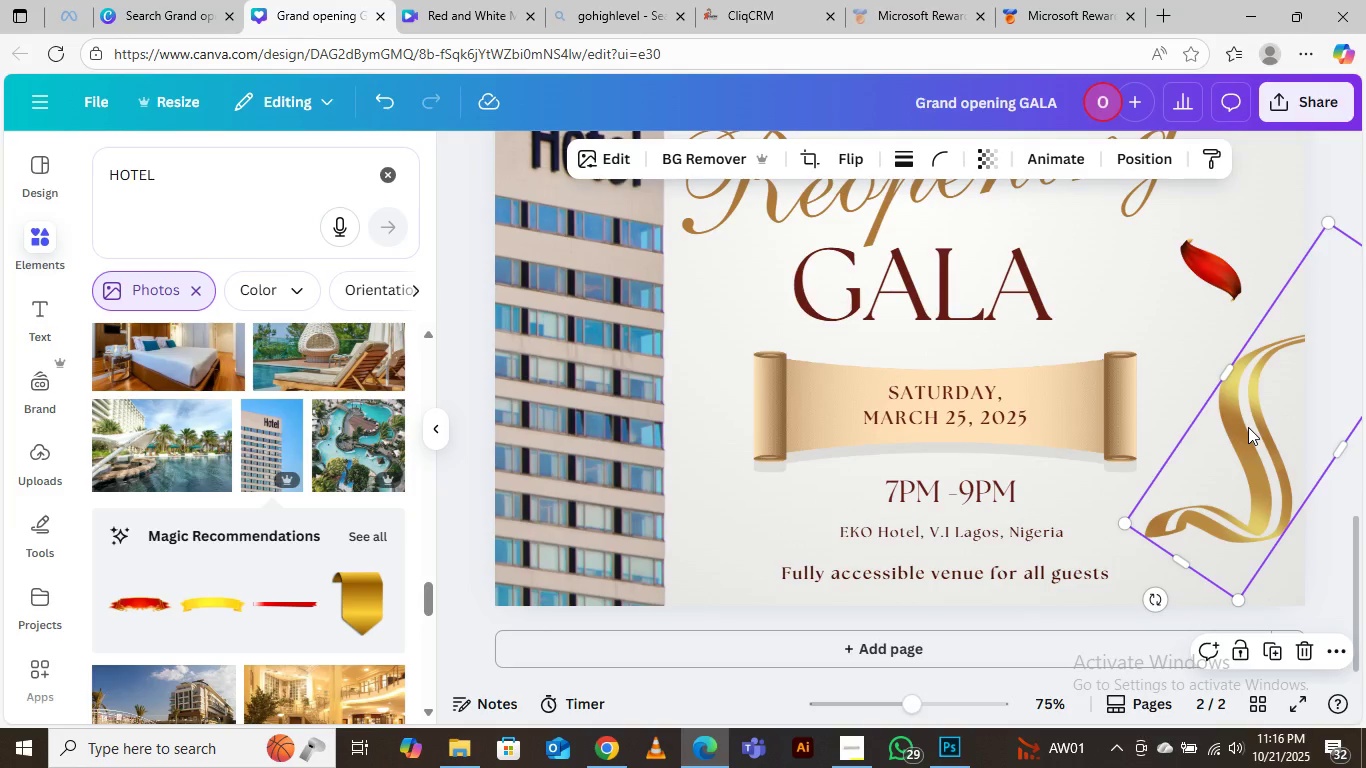 
hold_key(key=AltLeft, duration=1.53)
left_click_drag(start_coordinate=[1248, 427], to_coordinate=[552, 524])
 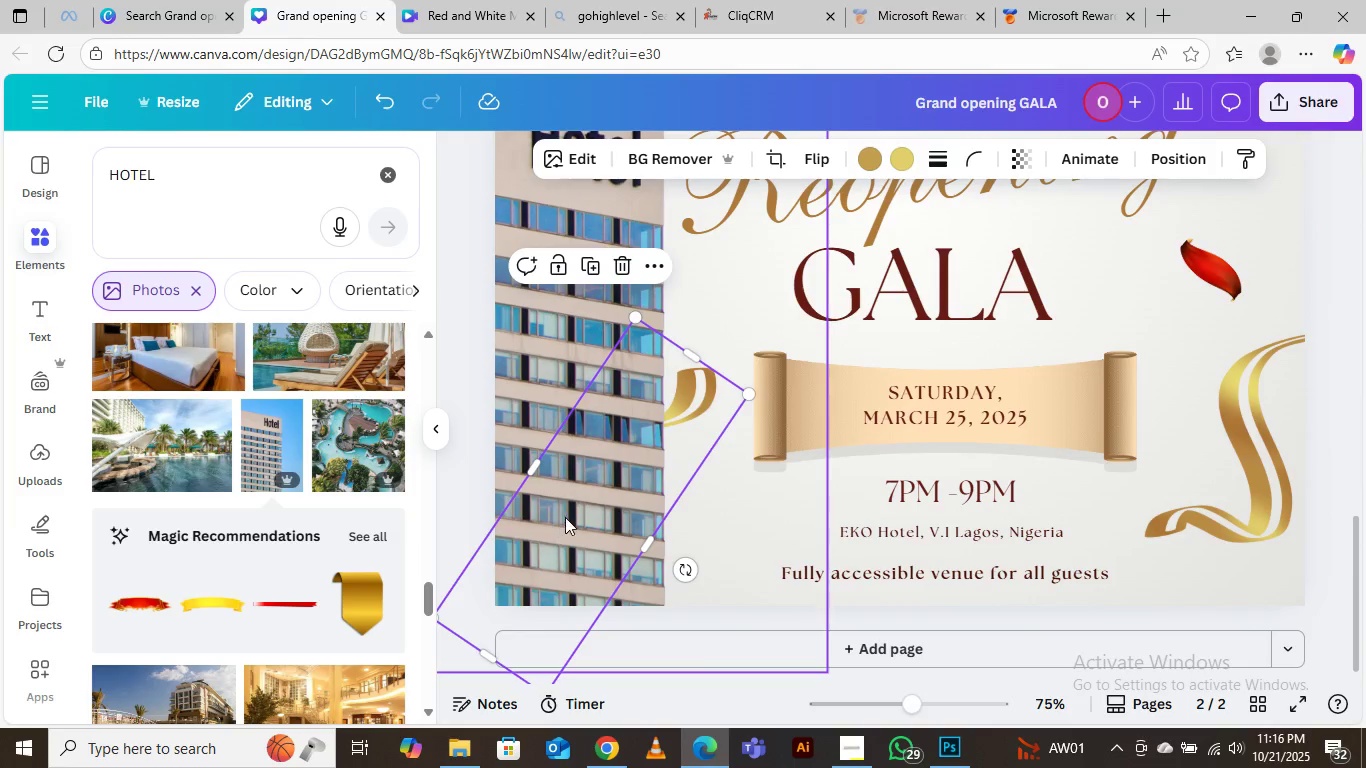 
hold_key(key=AltLeft, duration=0.66)
 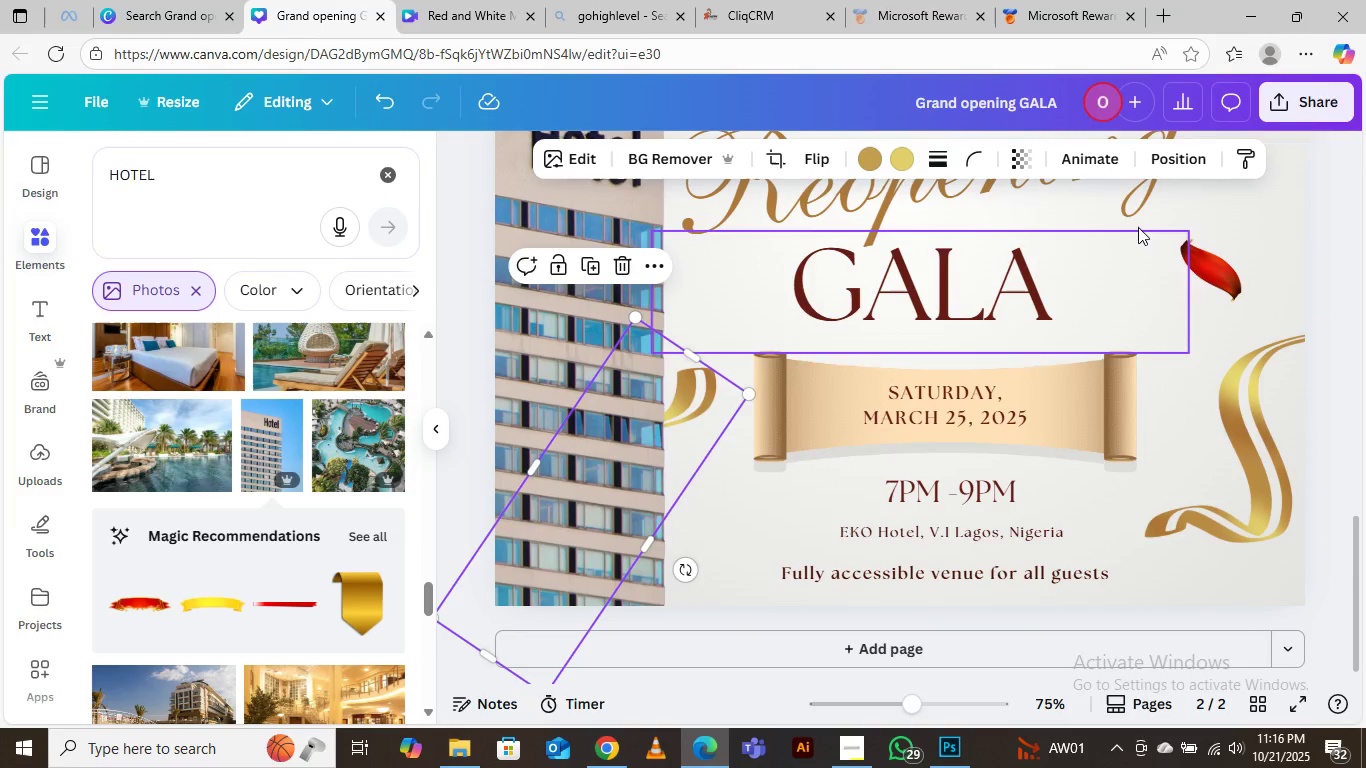 
left_click([1174, 166])
 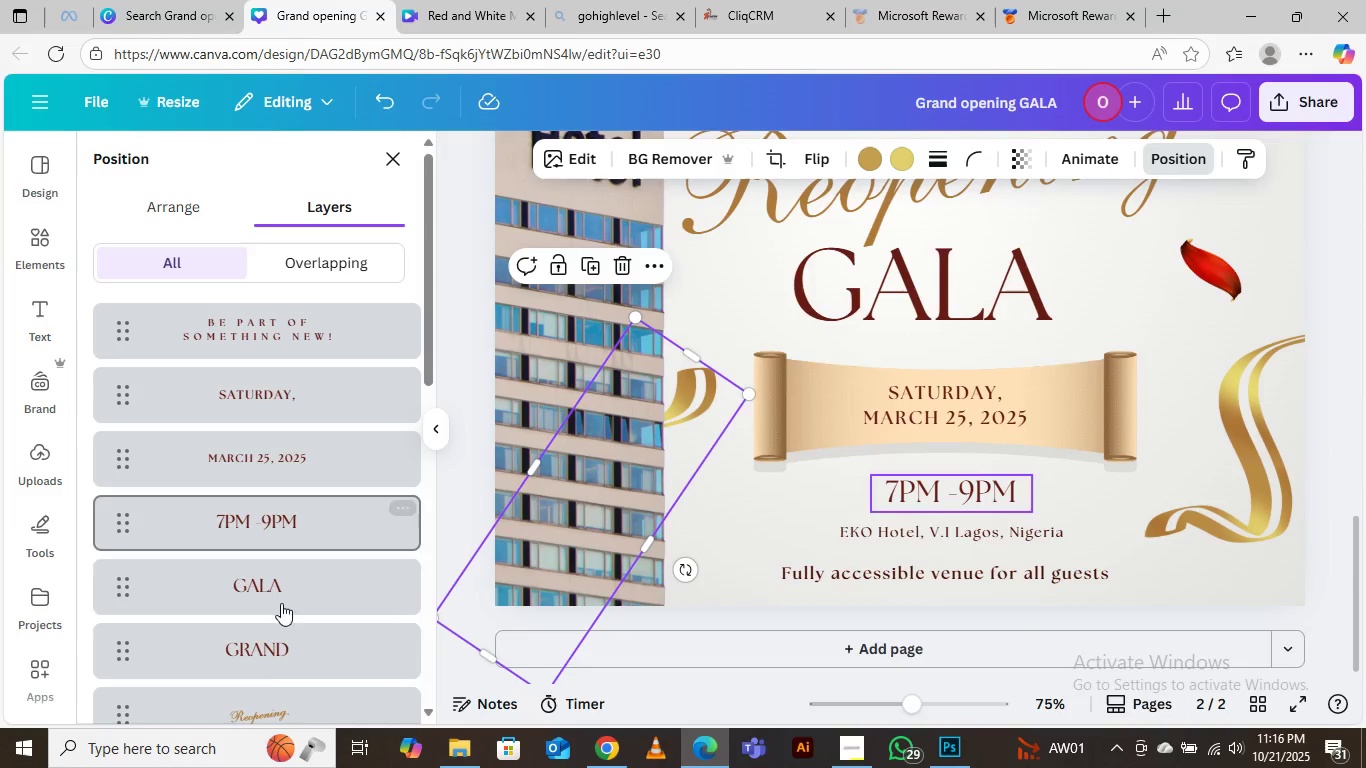 
scroll: coordinate [241, 613], scroll_direction: down, amount: 7.0
 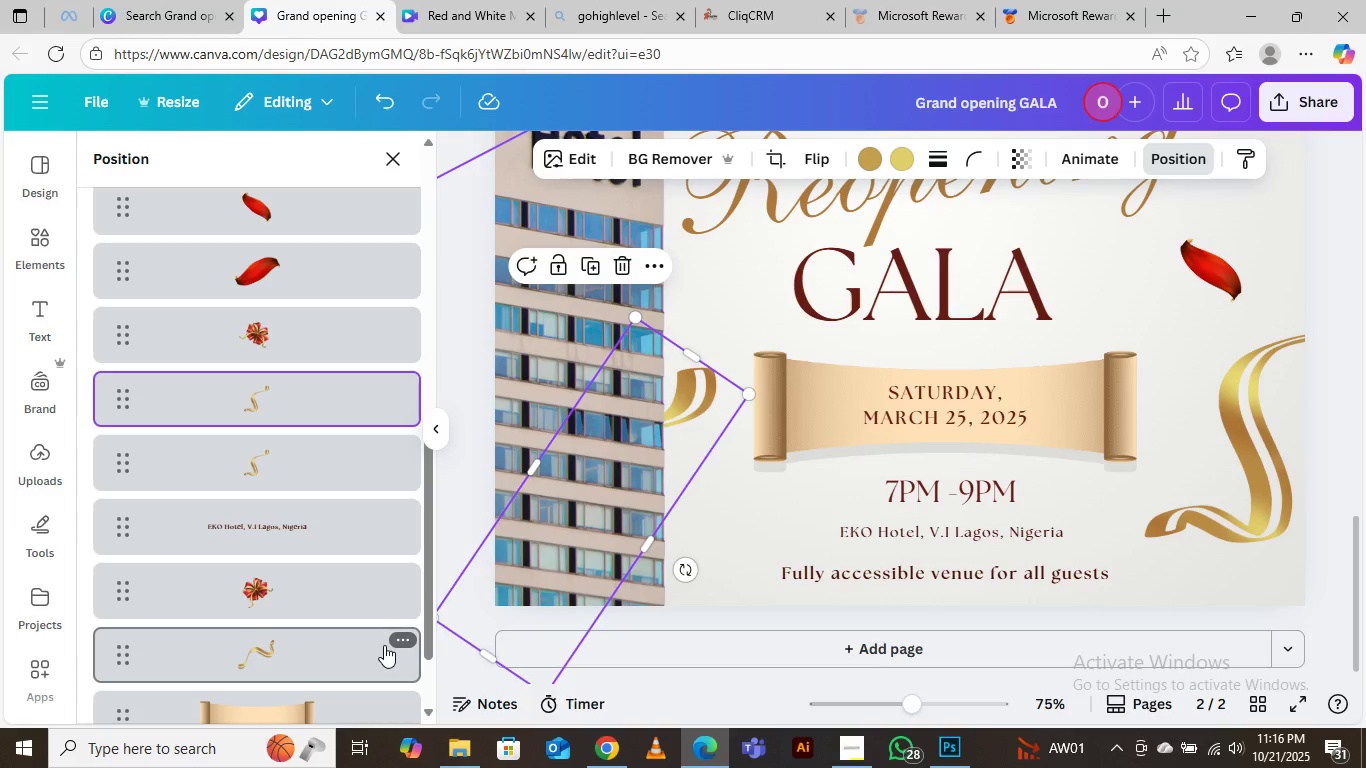 
wait(35.86)
 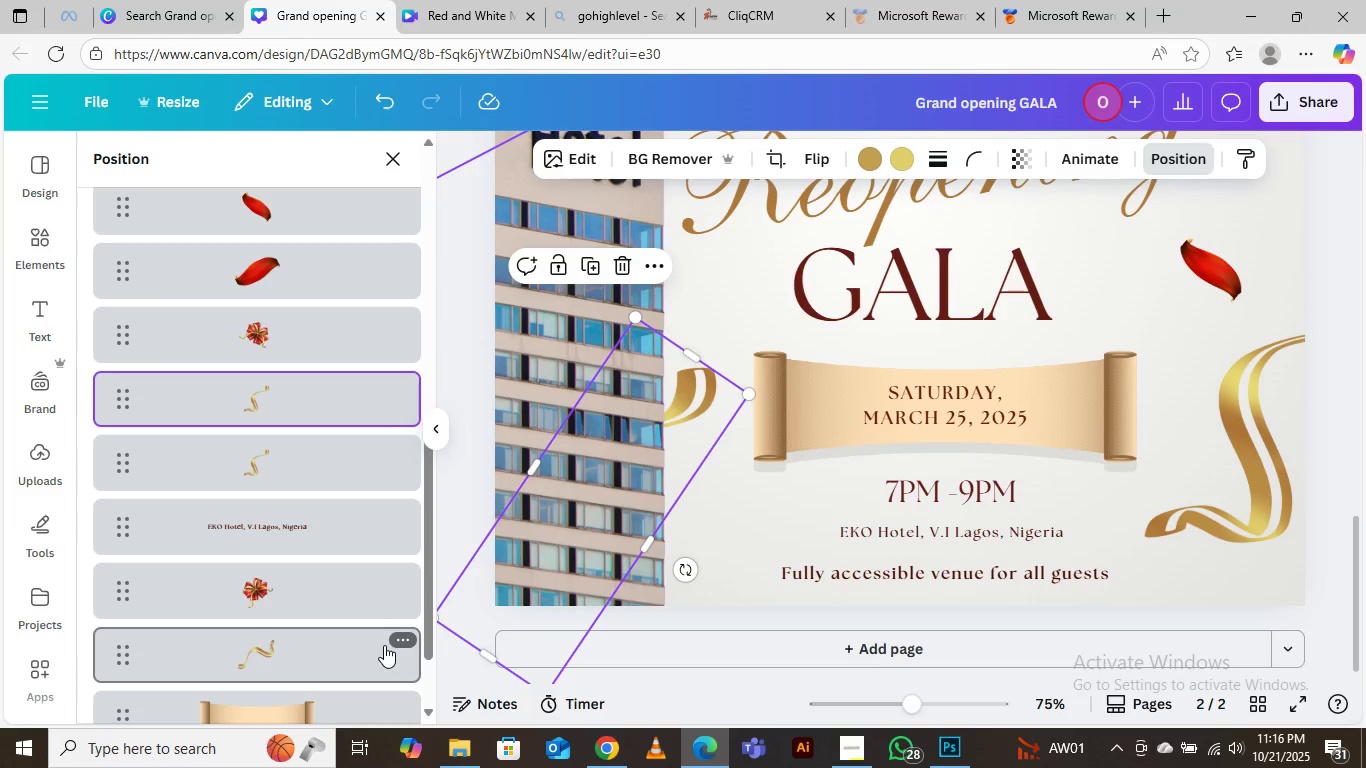 
left_click_drag(start_coordinate=[693, 384], to_coordinate=[722, 368])
 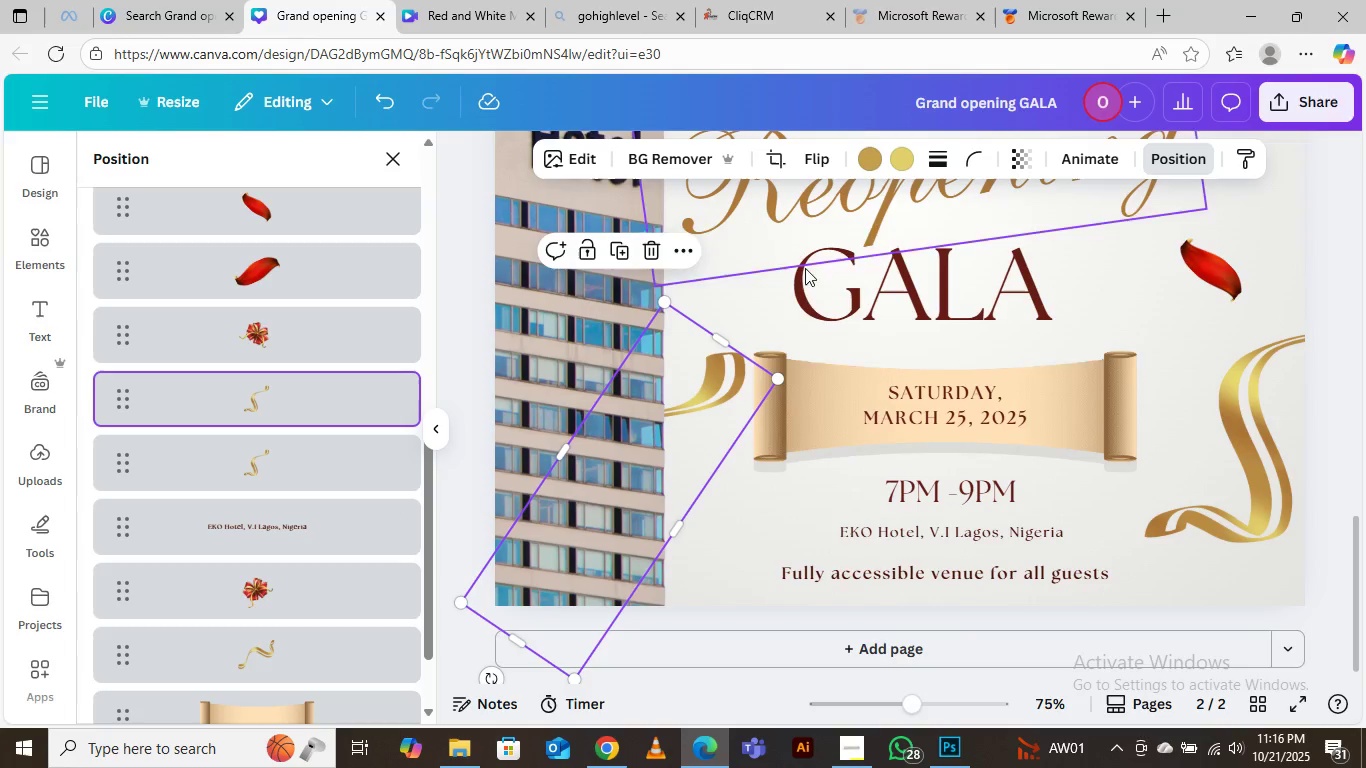 
wait(6.84)
 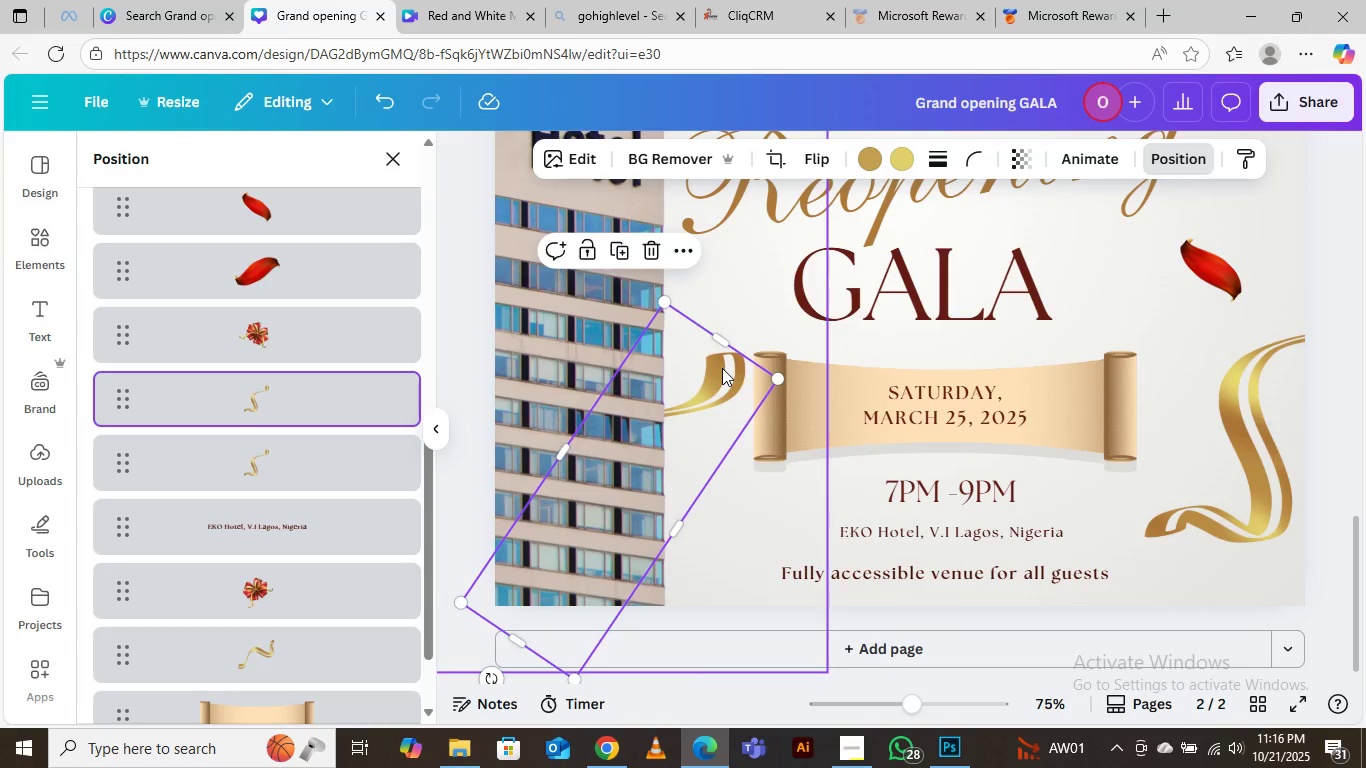 
left_click_drag(start_coordinate=[279, 407], to_coordinate=[281, 259])